 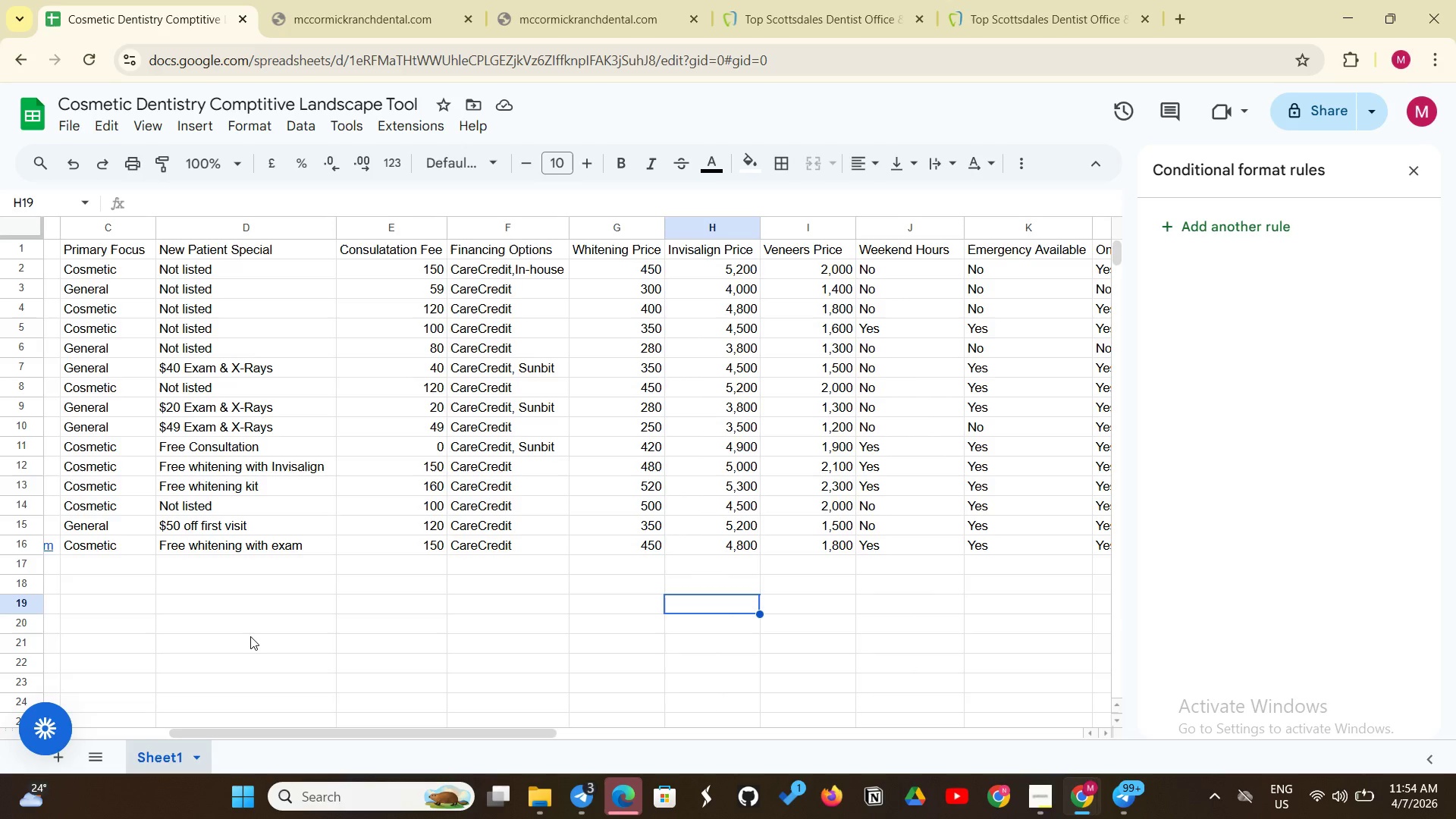 
left_click([620, 256])
 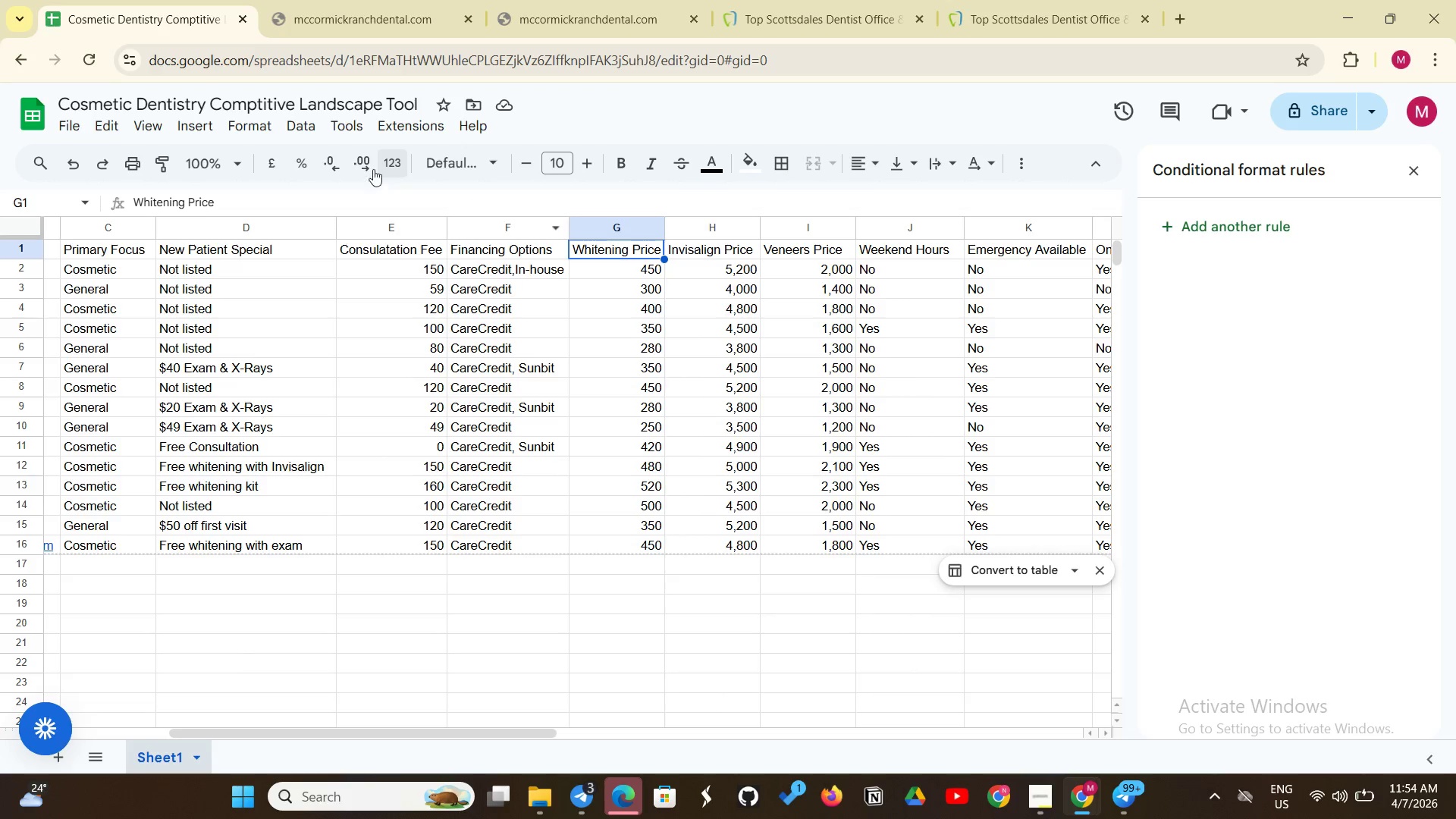 
left_click([249, 133])
 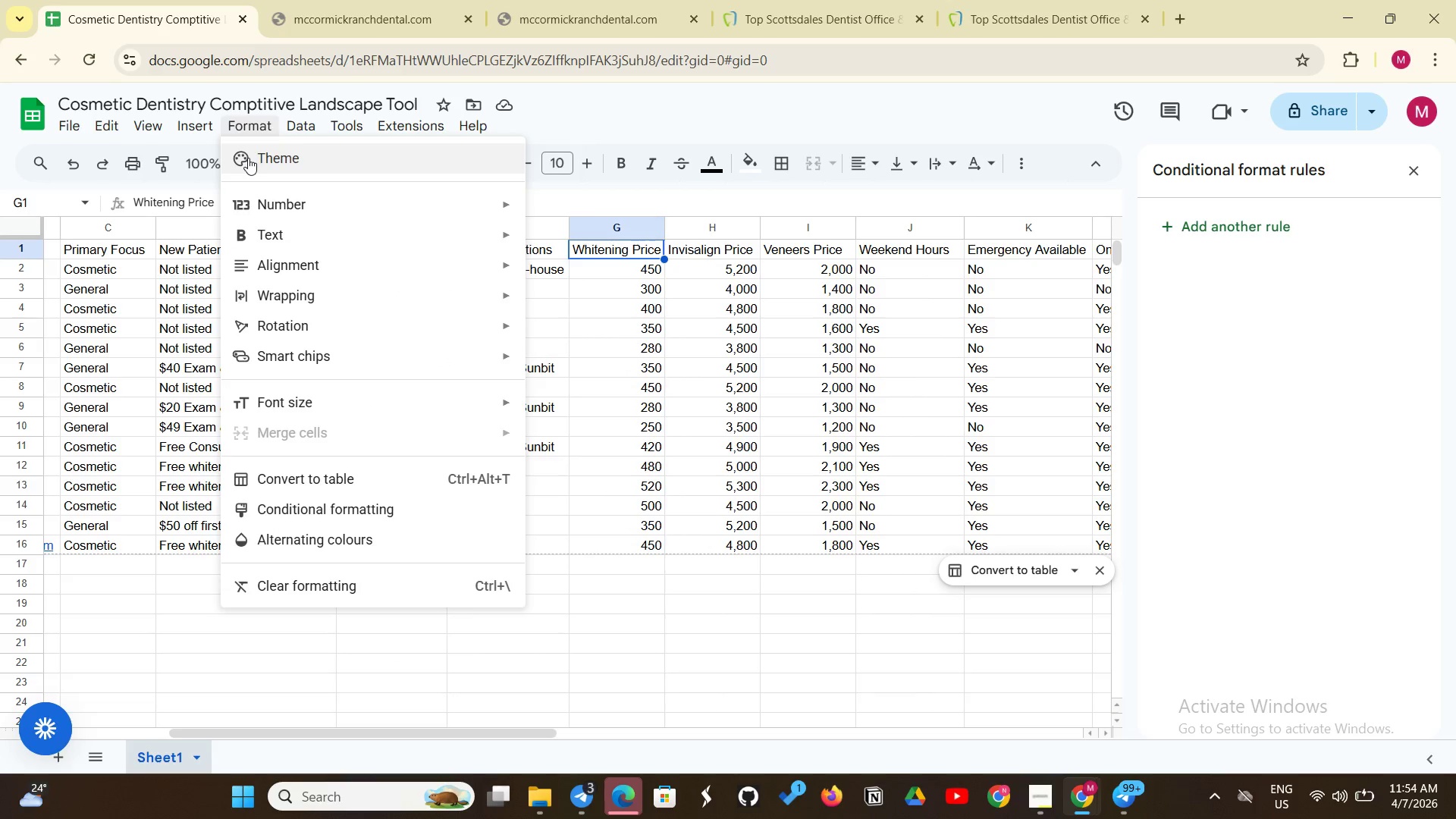 
left_click([259, 202])
 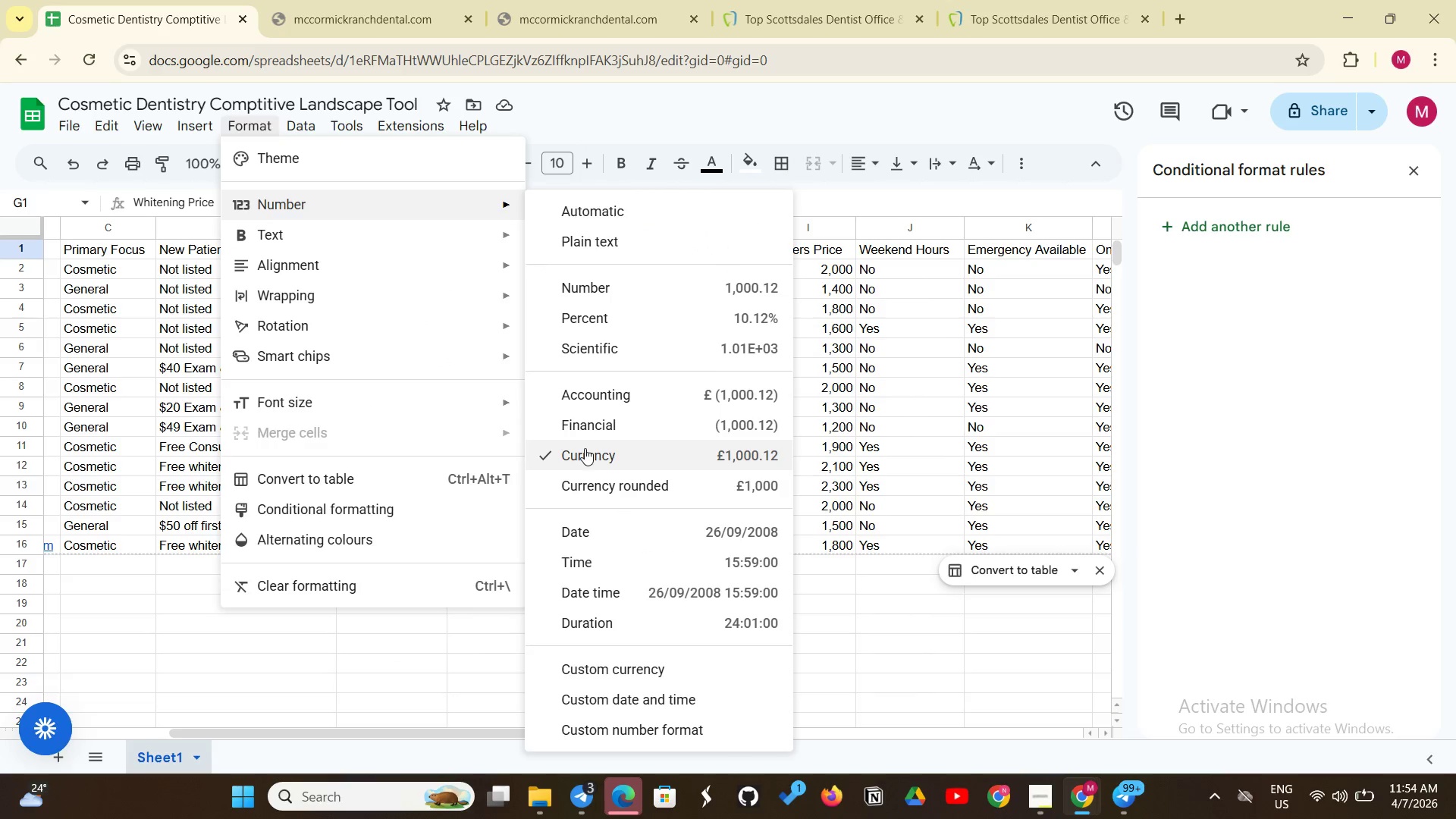 
left_click([587, 448])
 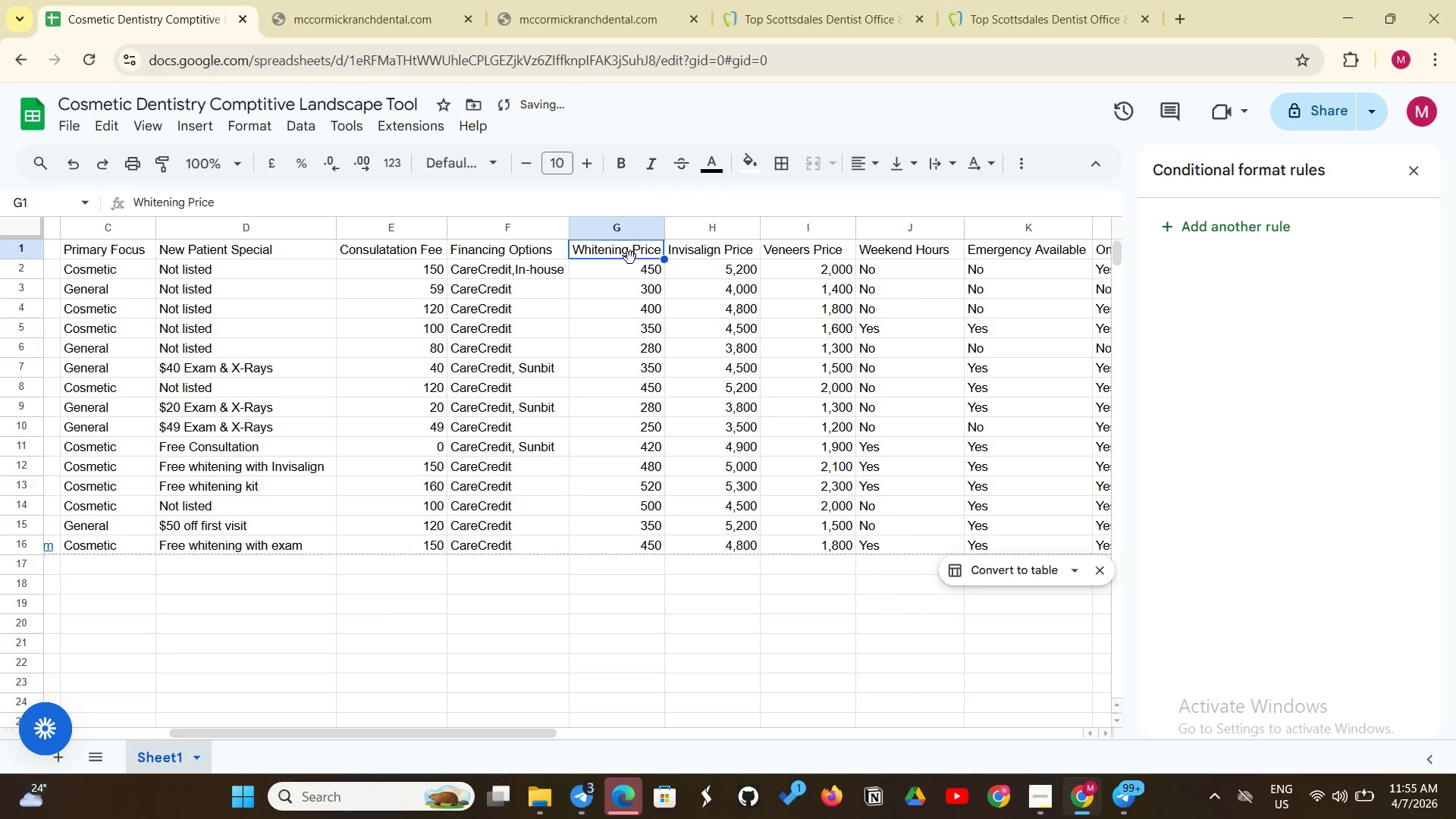 
left_click([589, 243])
 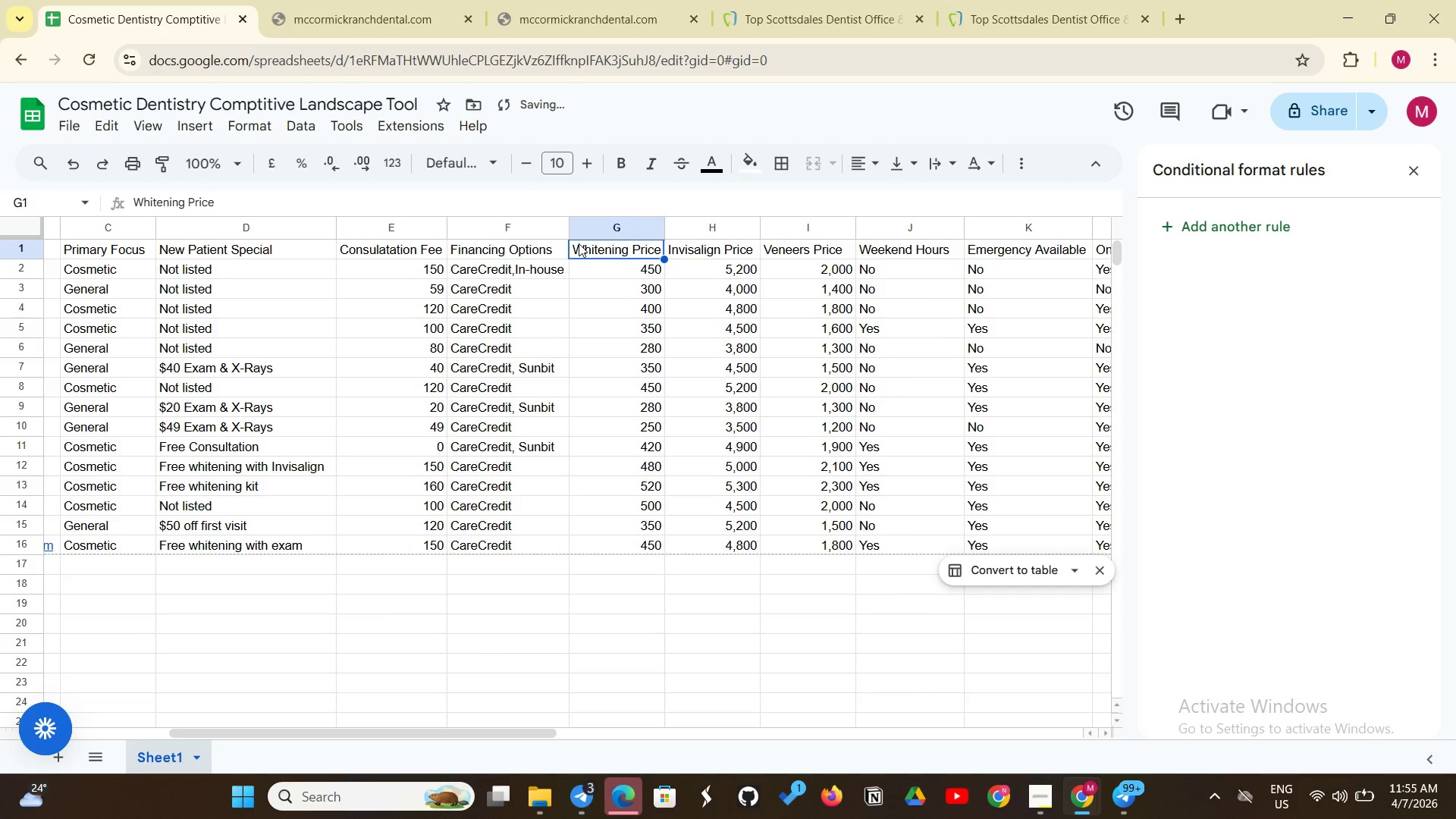 
left_click_drag(start_coordinate=[579, 243], to_coordinate=[634, 539])
 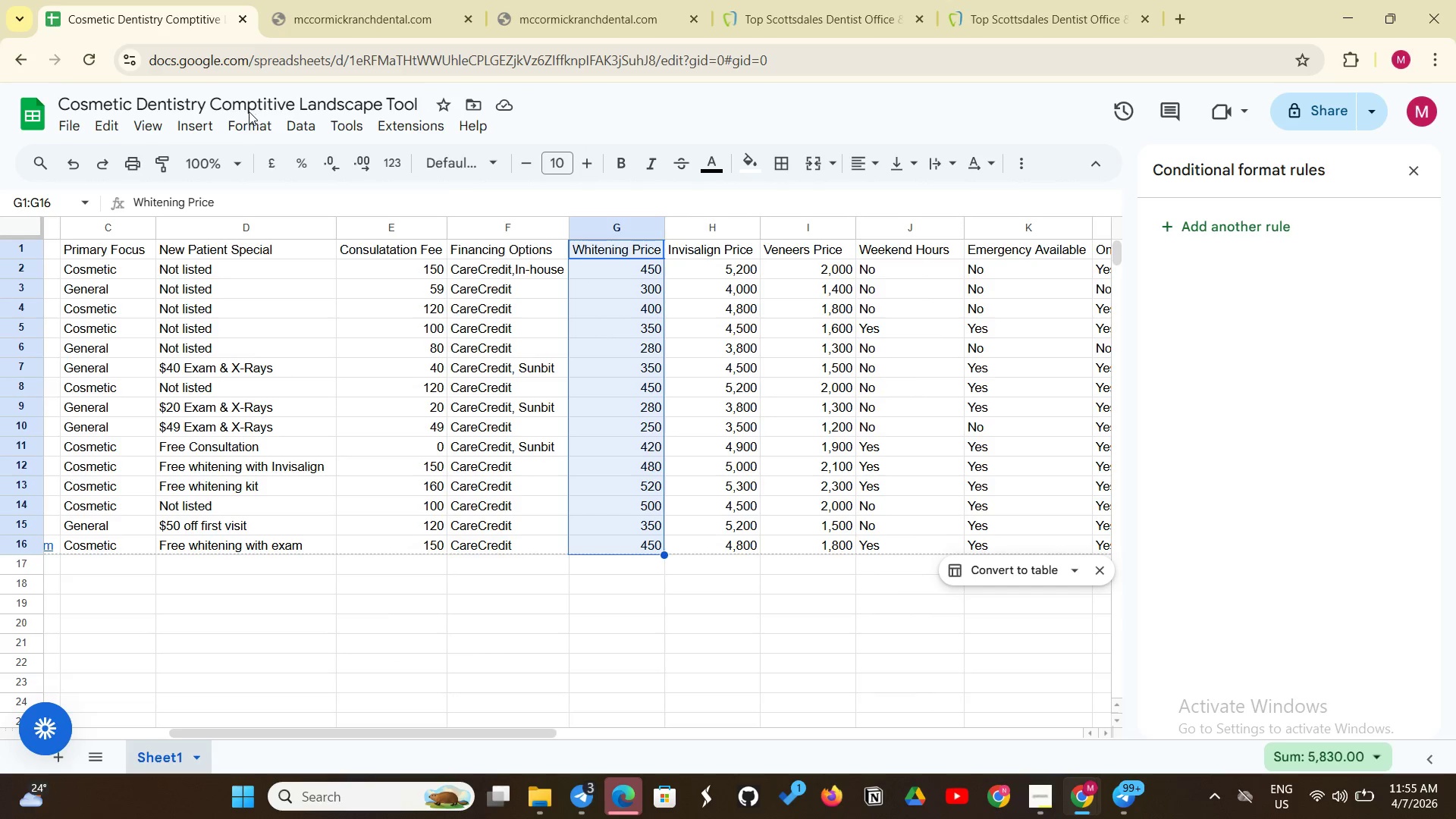 
left_click([246, 121])
 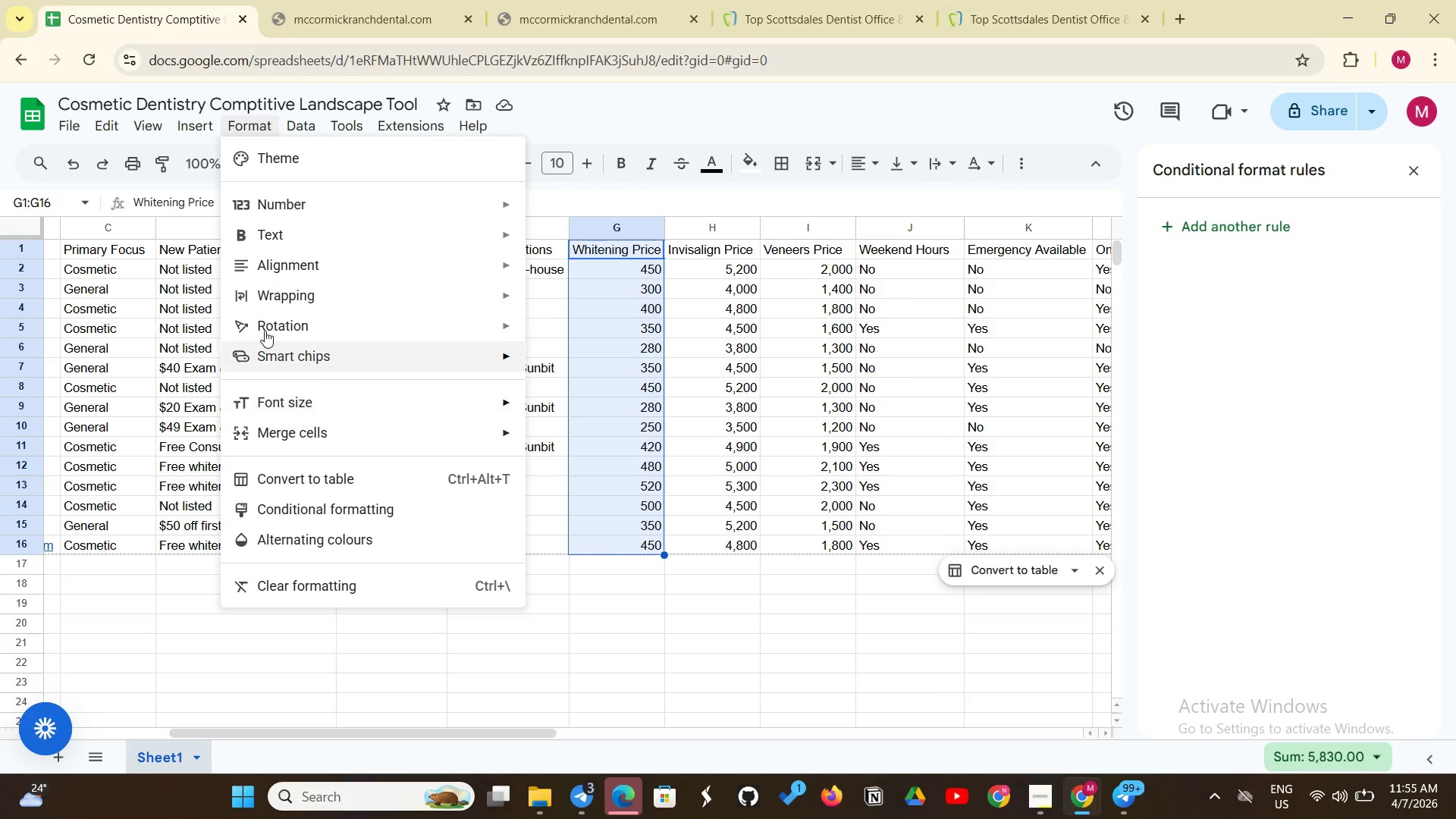 
left_click([277, 212])
 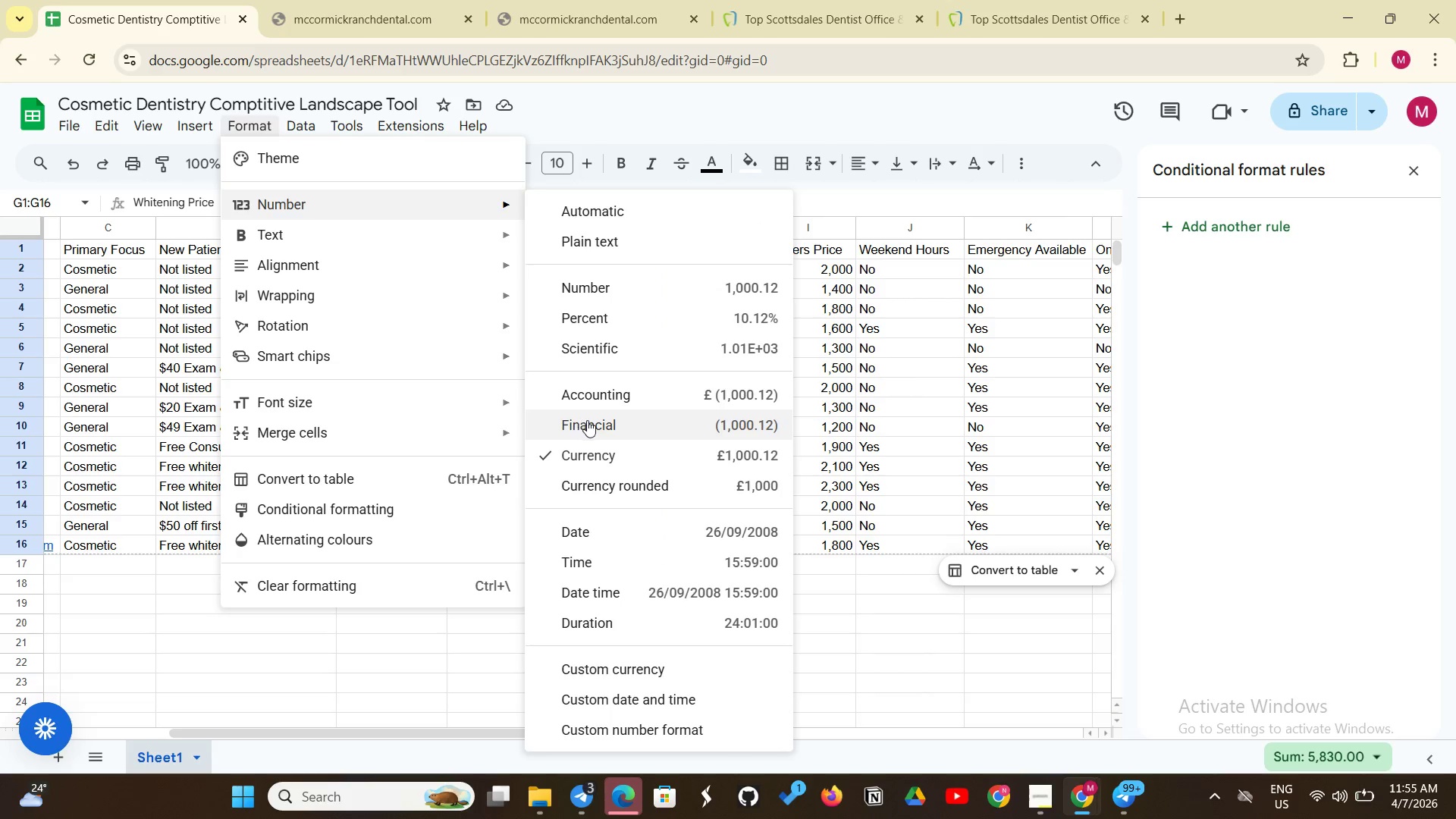 
left_click([602, 452])
 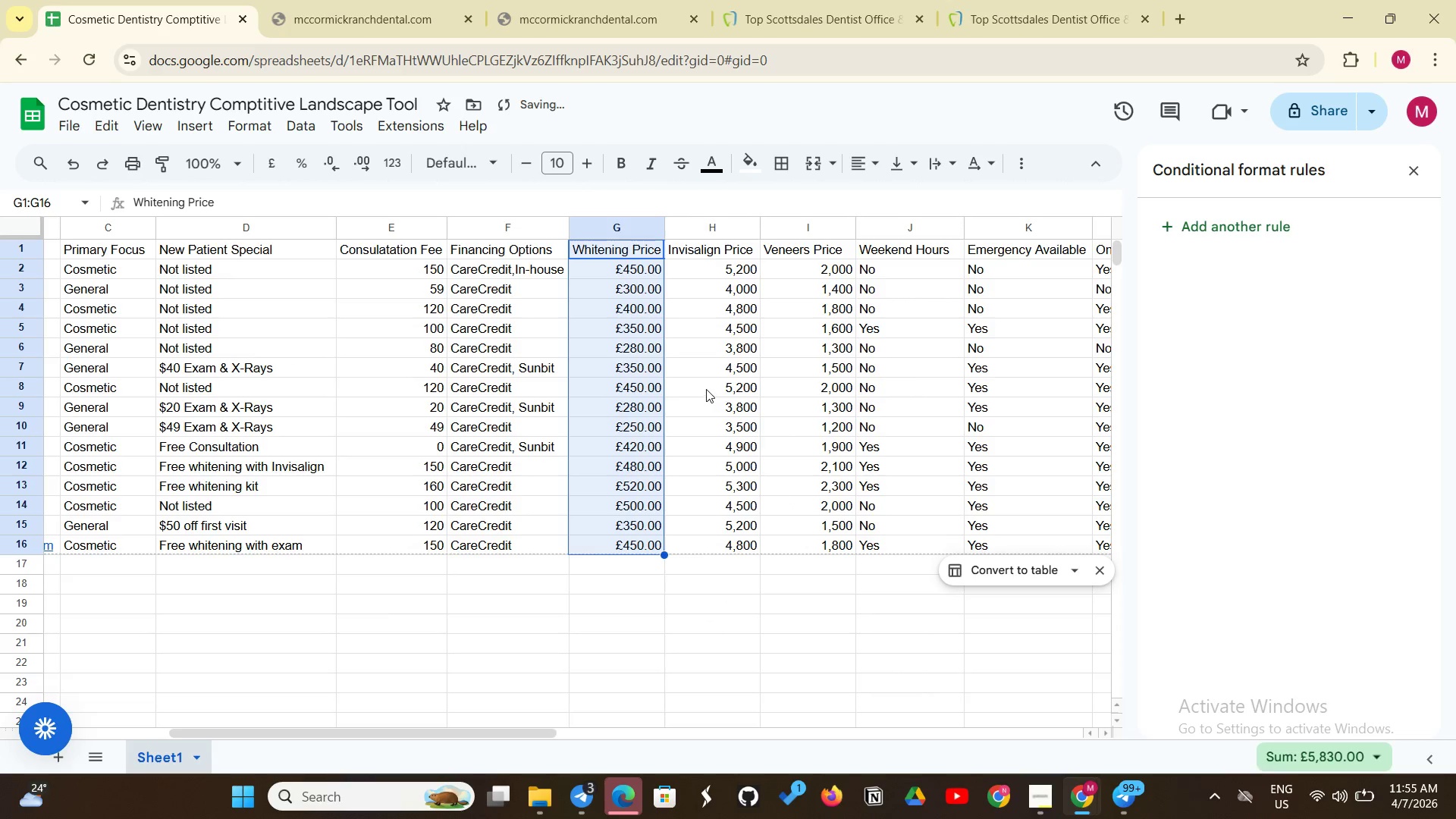 
left_click([713, 382])
 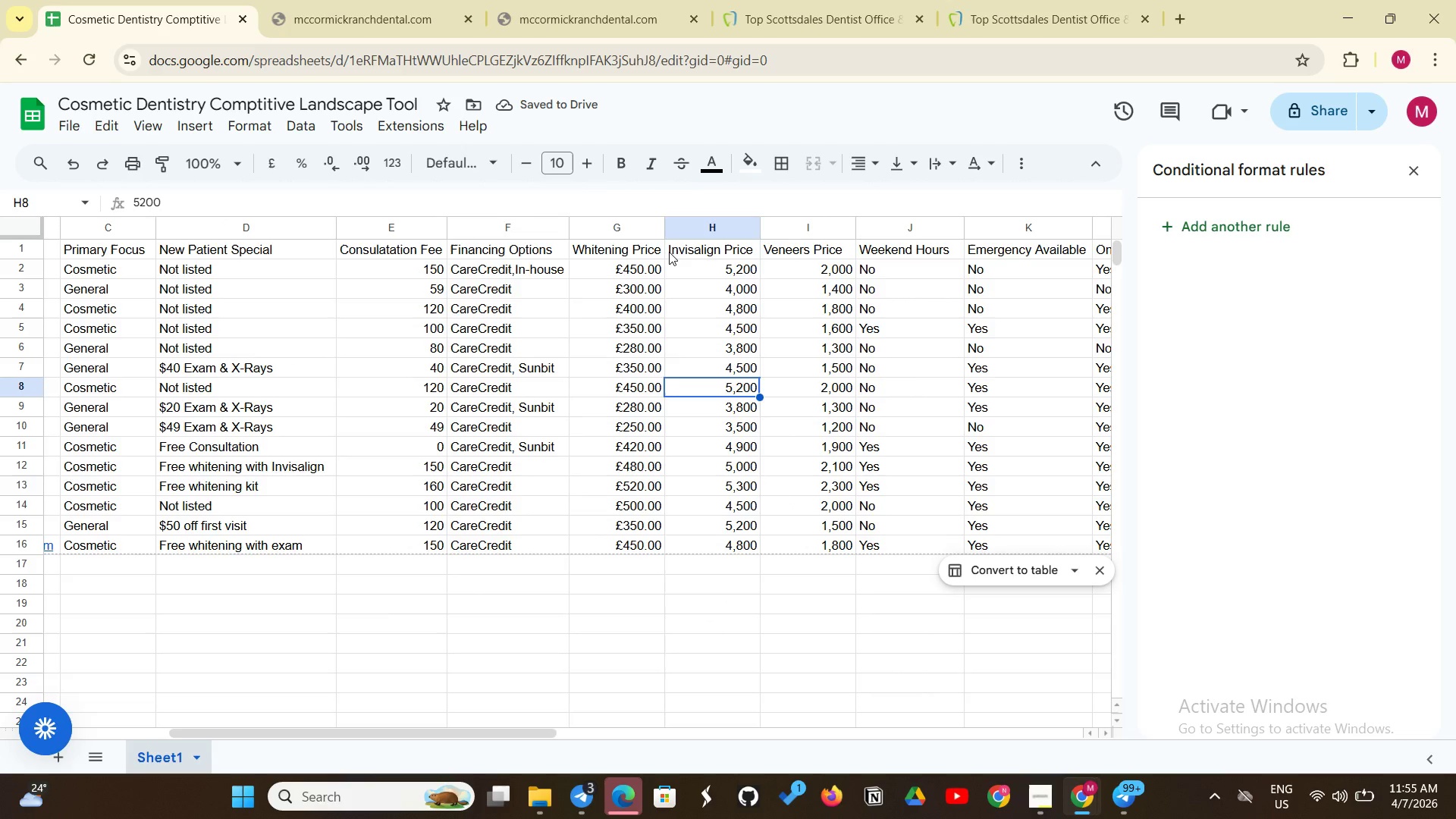 
left_click_drag(start_coordinate=[669, 252], to_coordinate=[752, 544])
 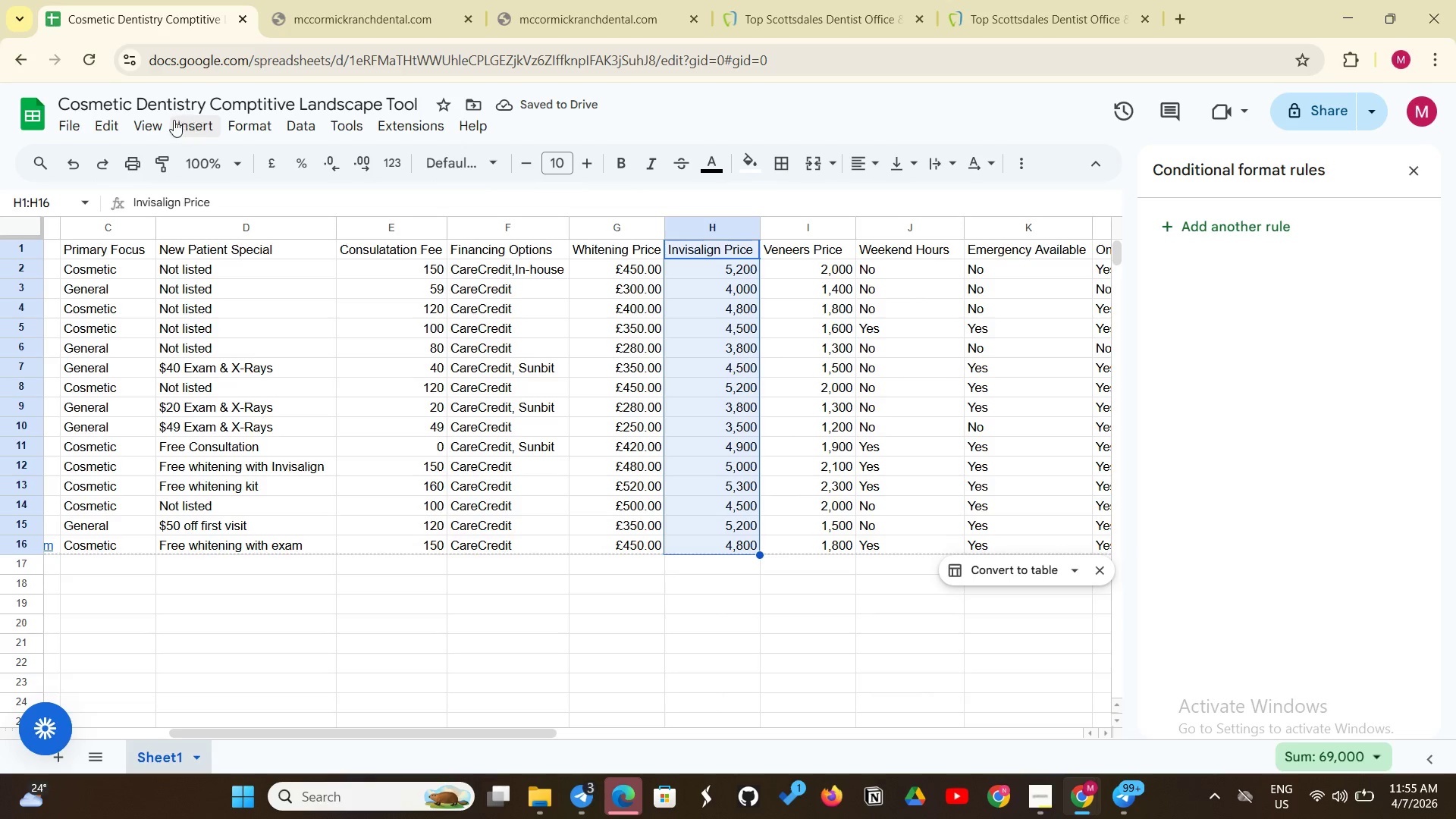 
left_click([265, 121])
 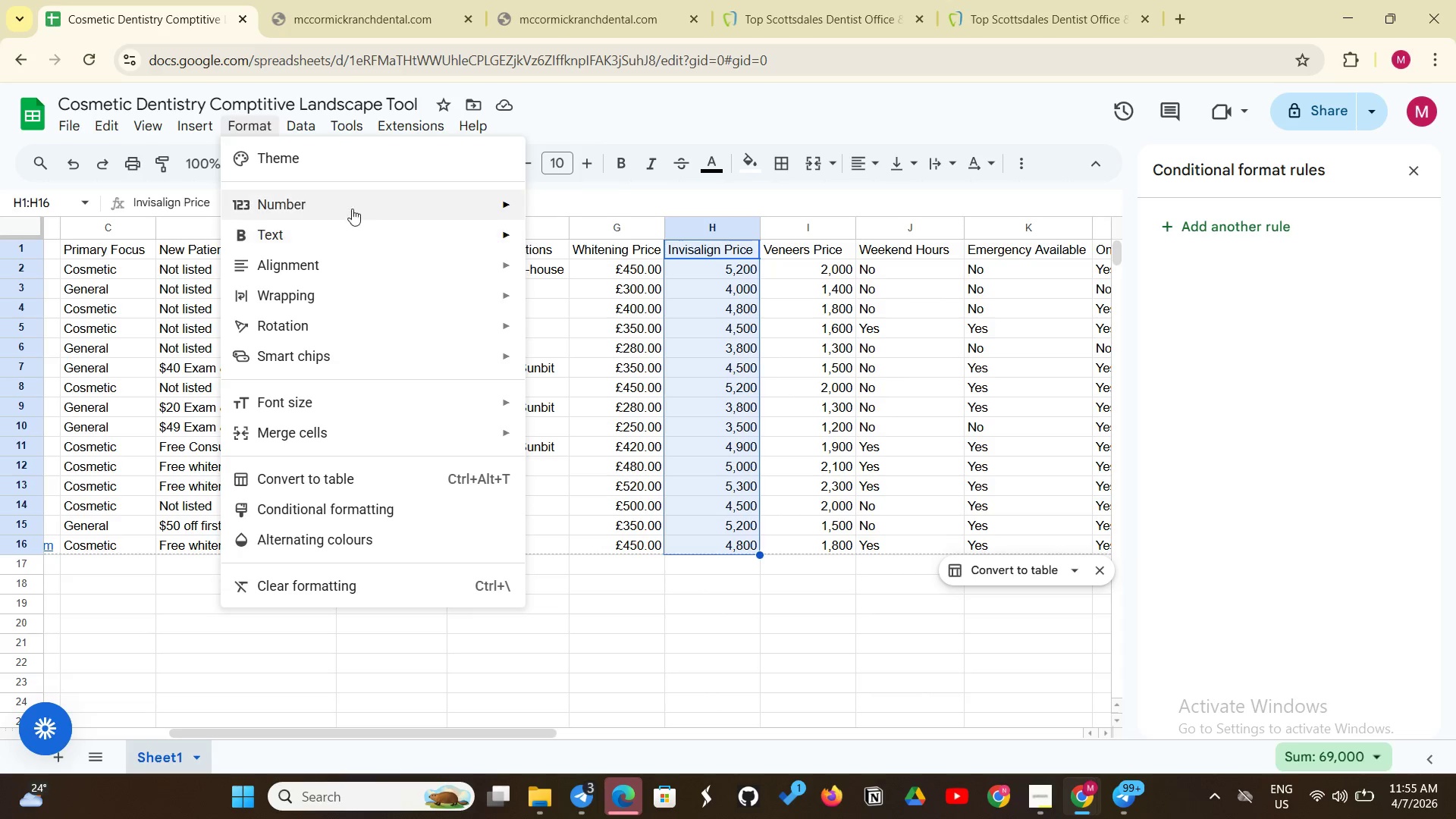 
left_click([360, 204])
 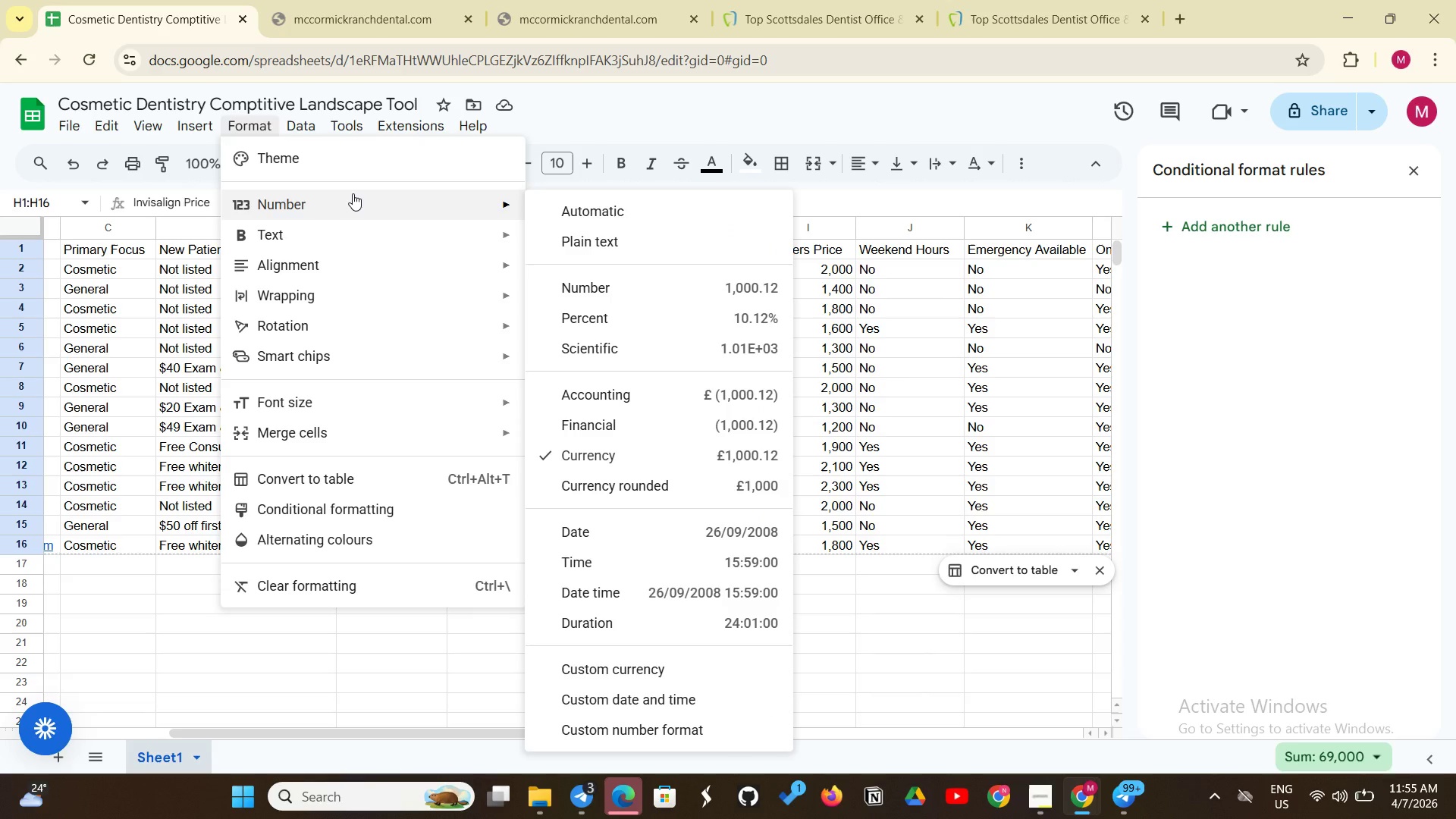 
wait(6.94)
 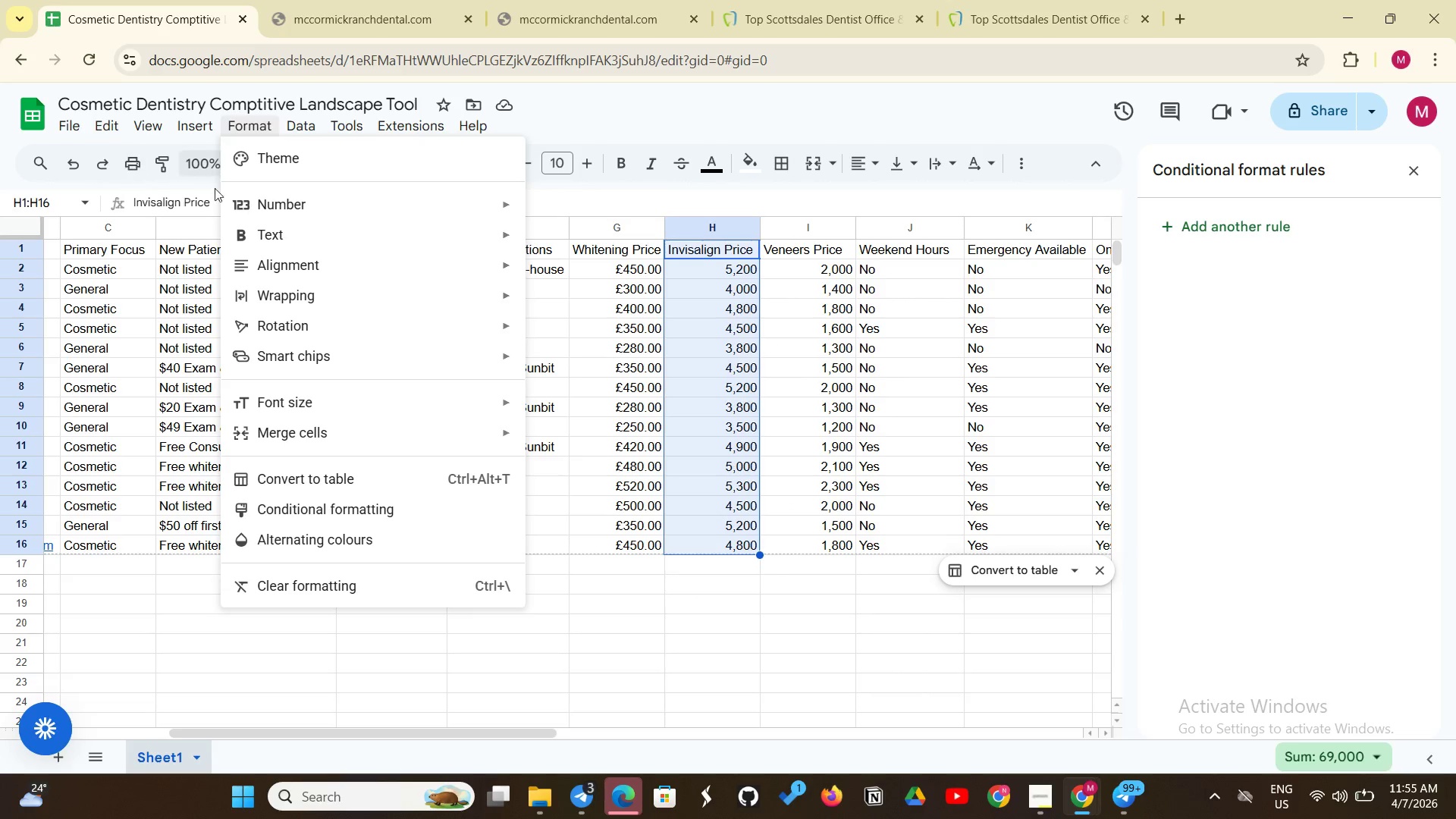 
left_click([353, 193])
 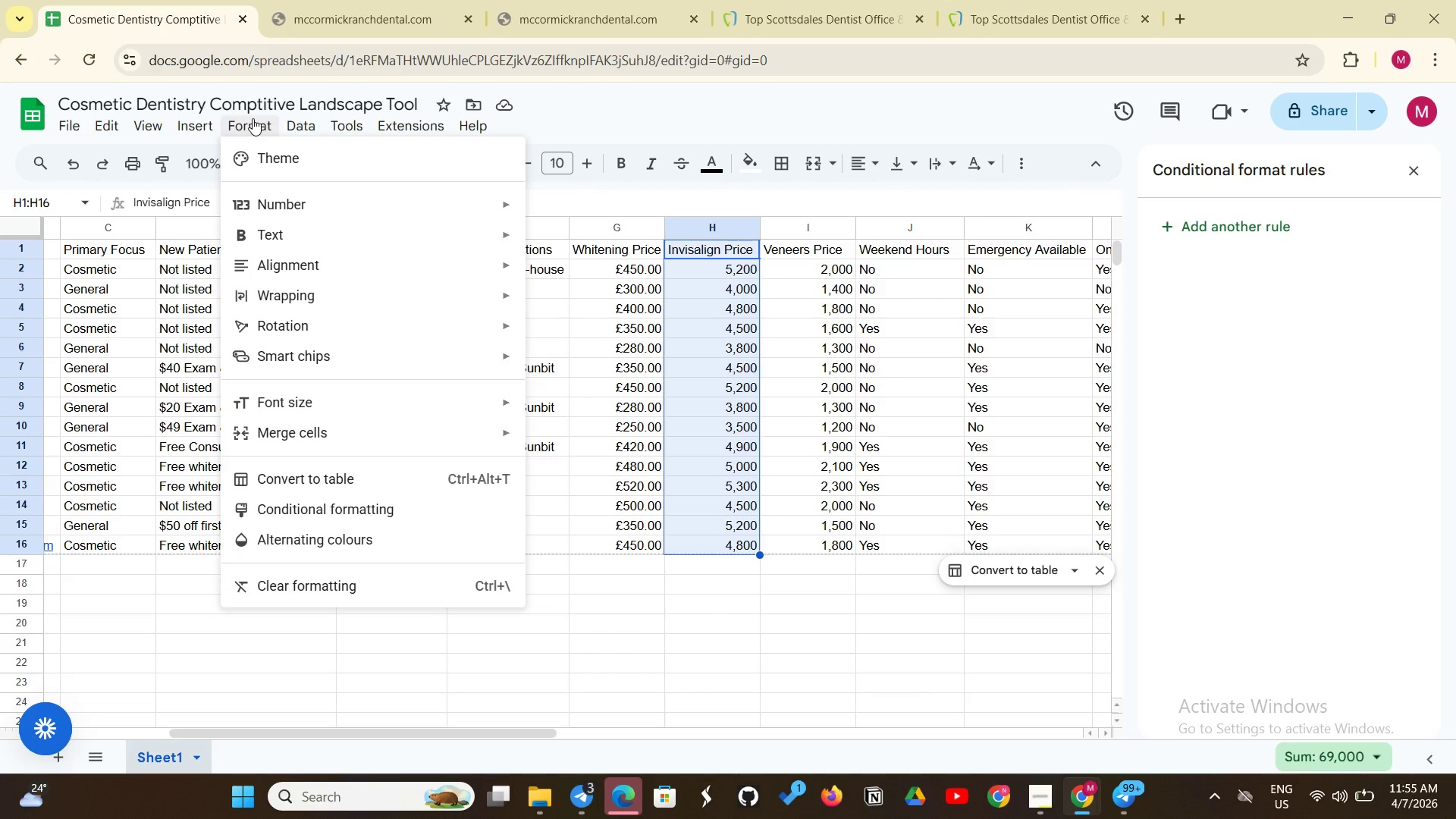 
wait(5.84)
 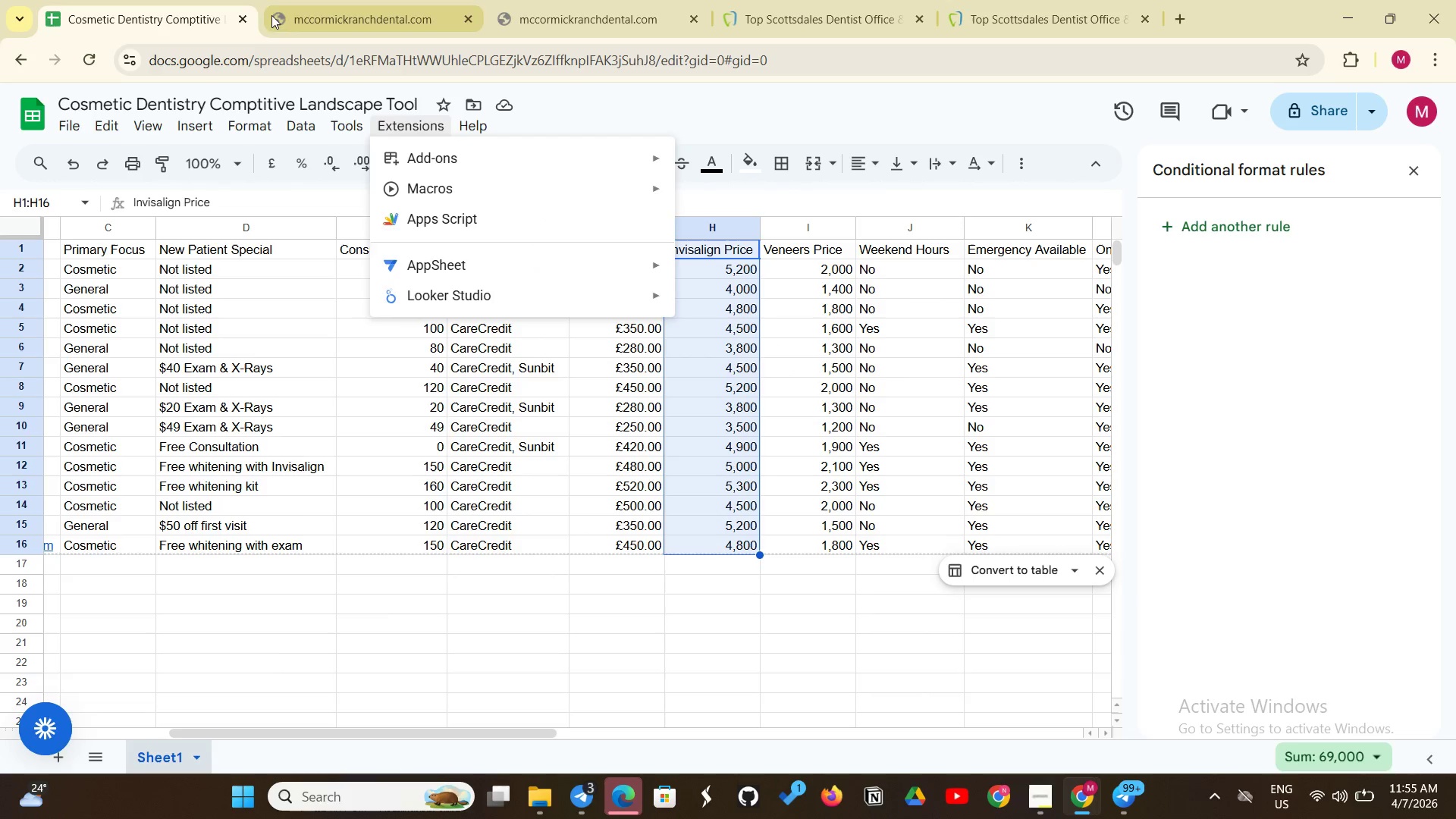 
left_click([279, 212])
 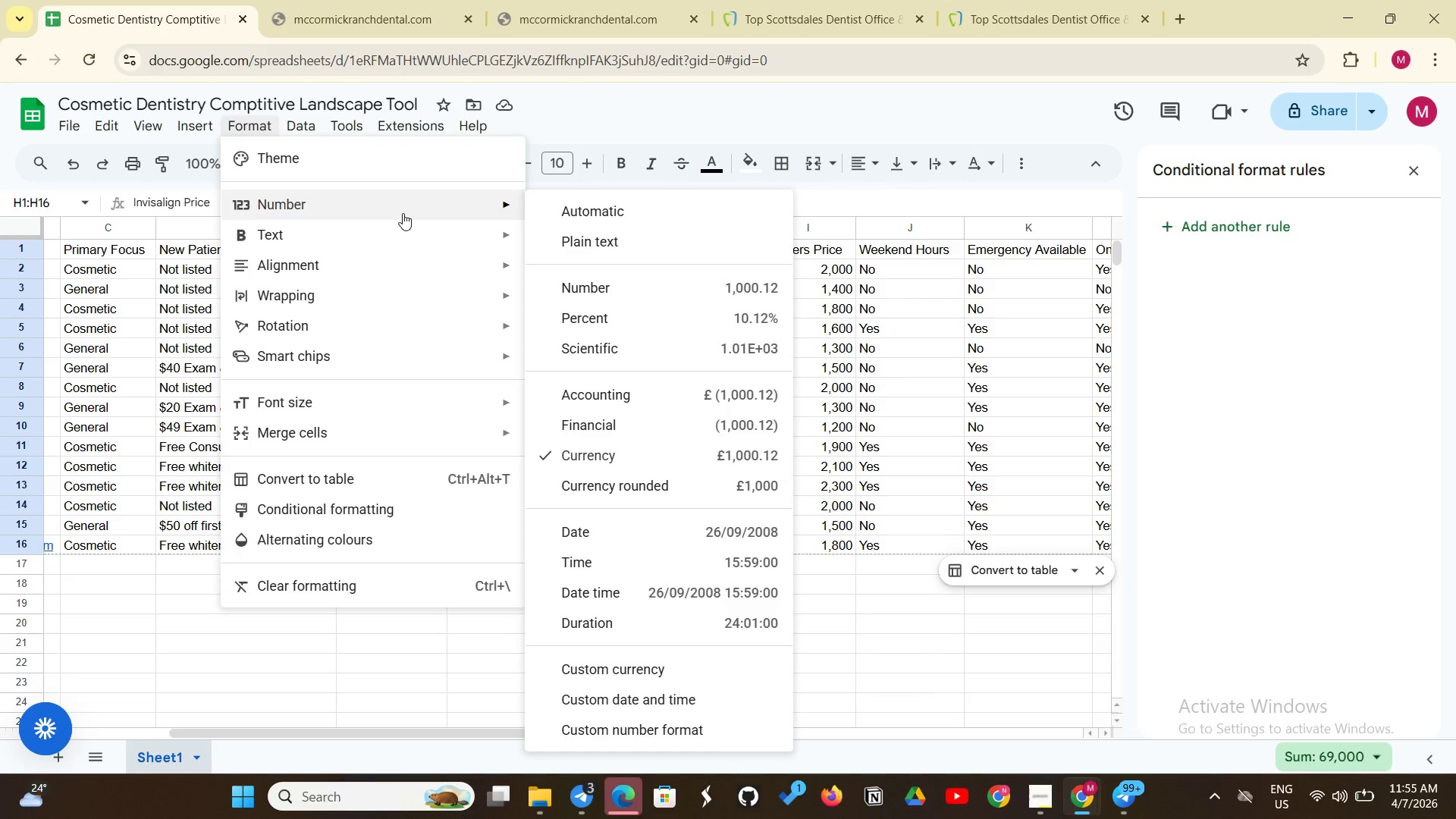 
left_click([664, 442])
 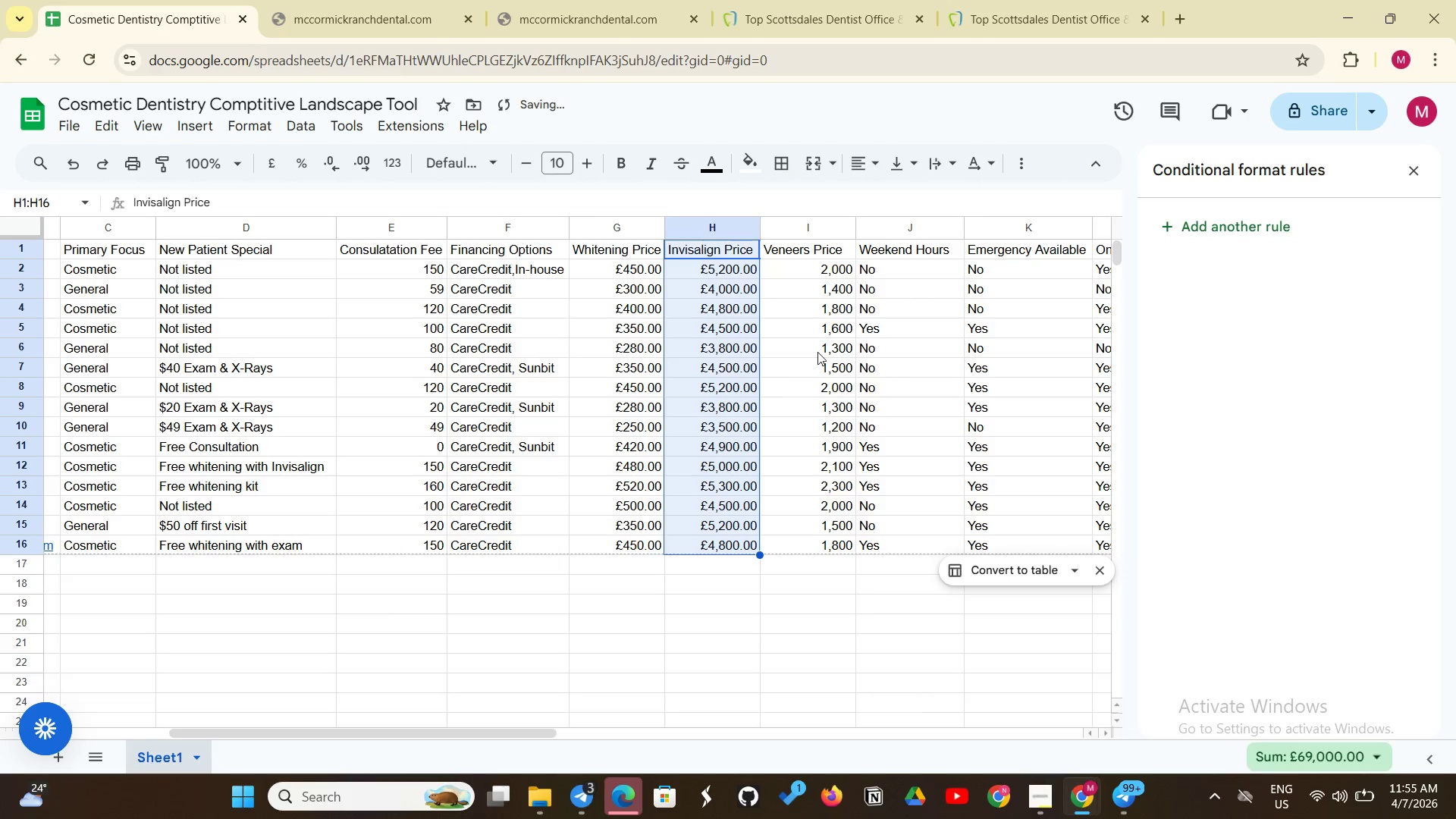 
left_click([817, 350])
 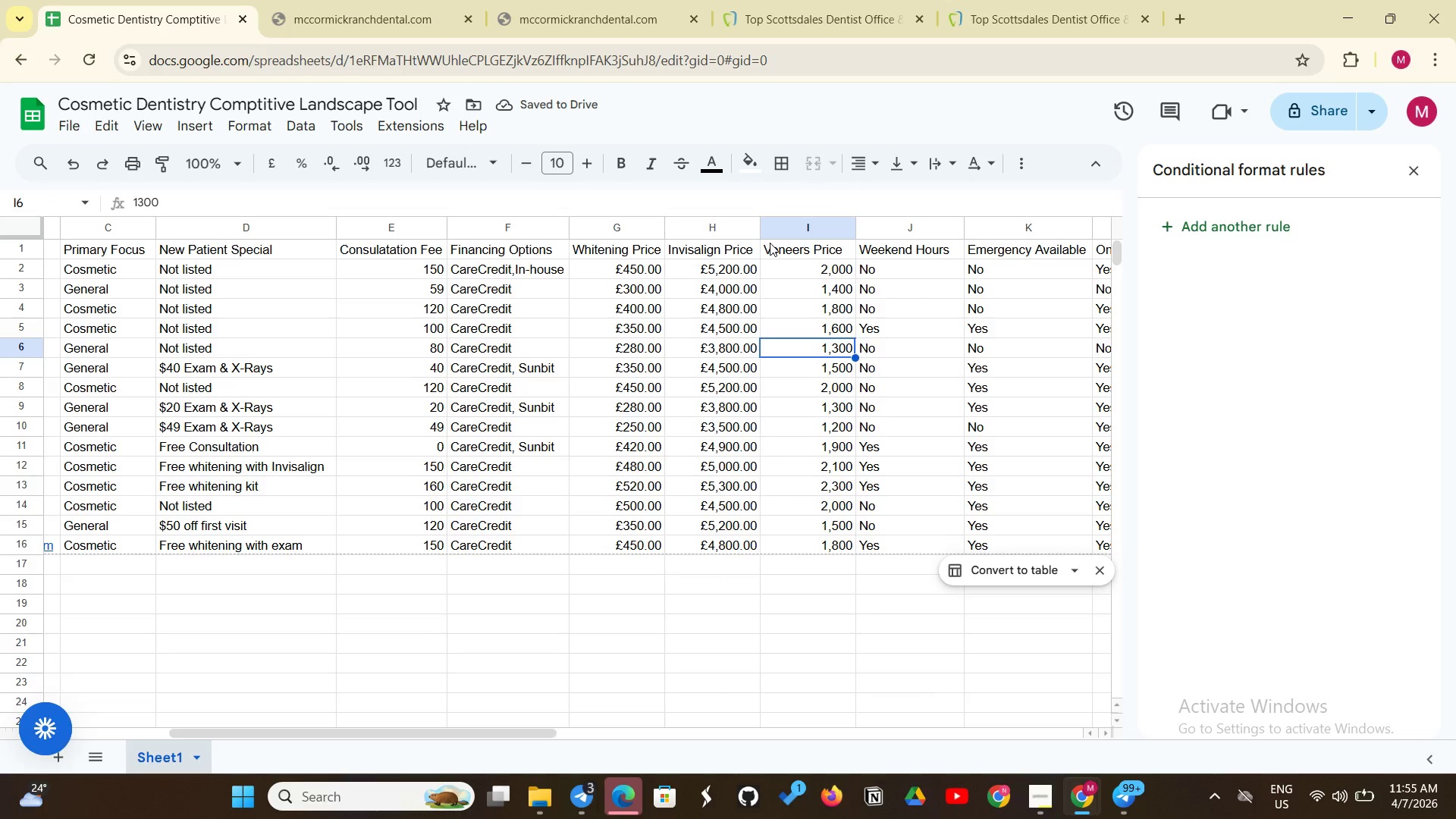 
left_click_drag(start_coordinate=[764, 243], to_coordinate=[837, 546])
 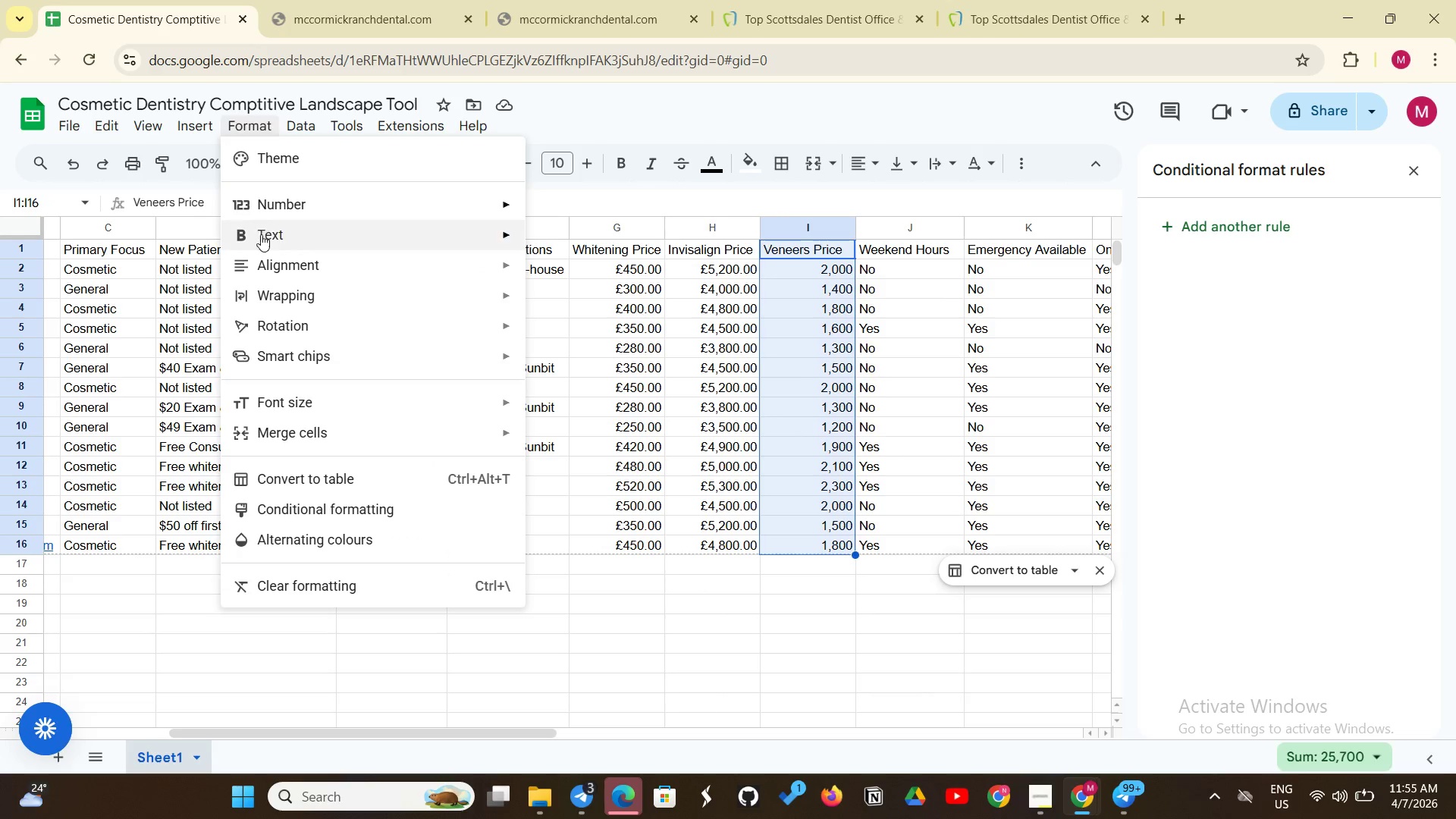 
left_click([292, 205])
 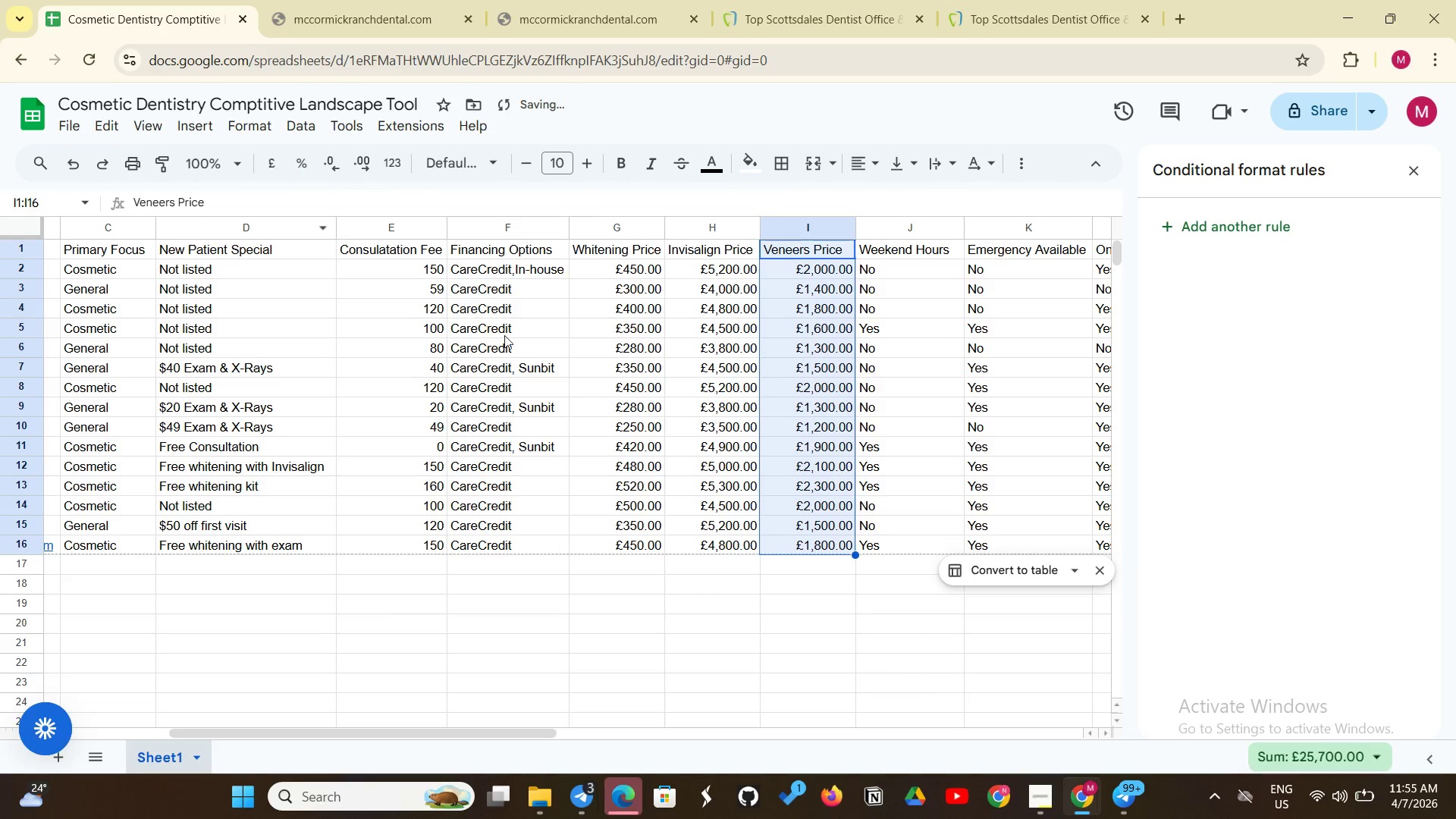 
left_click([1360, 350])
 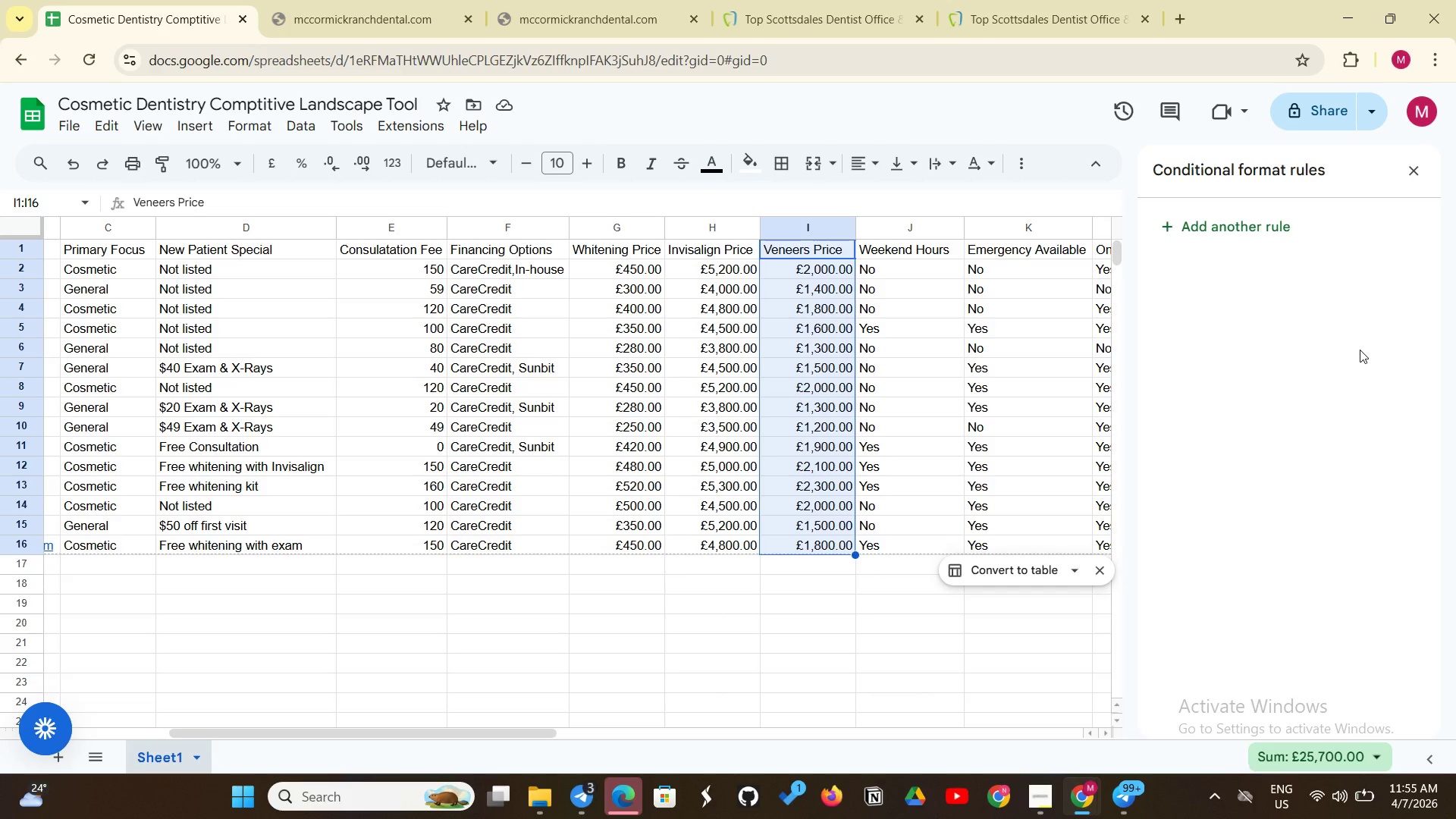 
wait(14.66)
 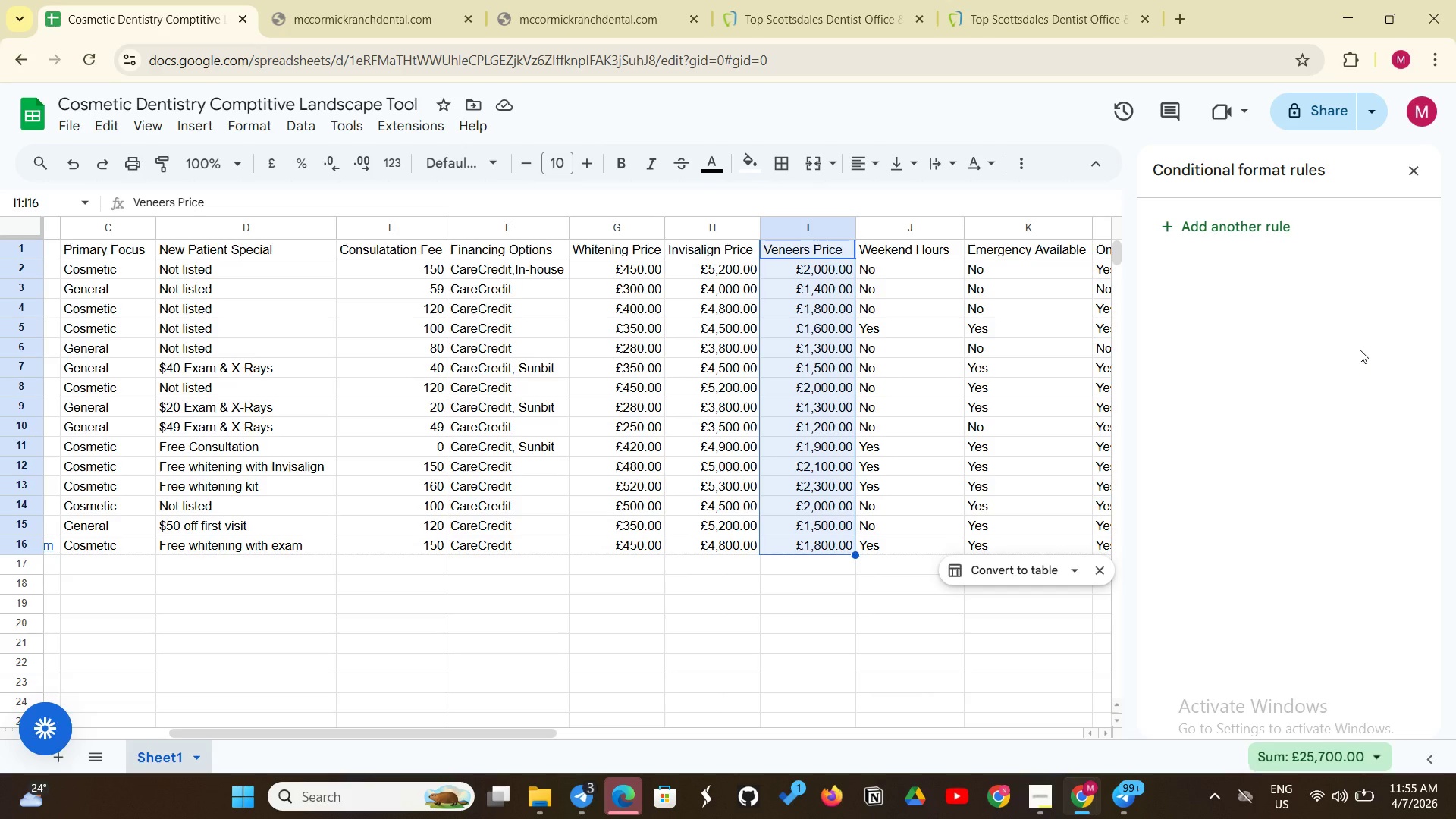 
left_click([155, 128])
 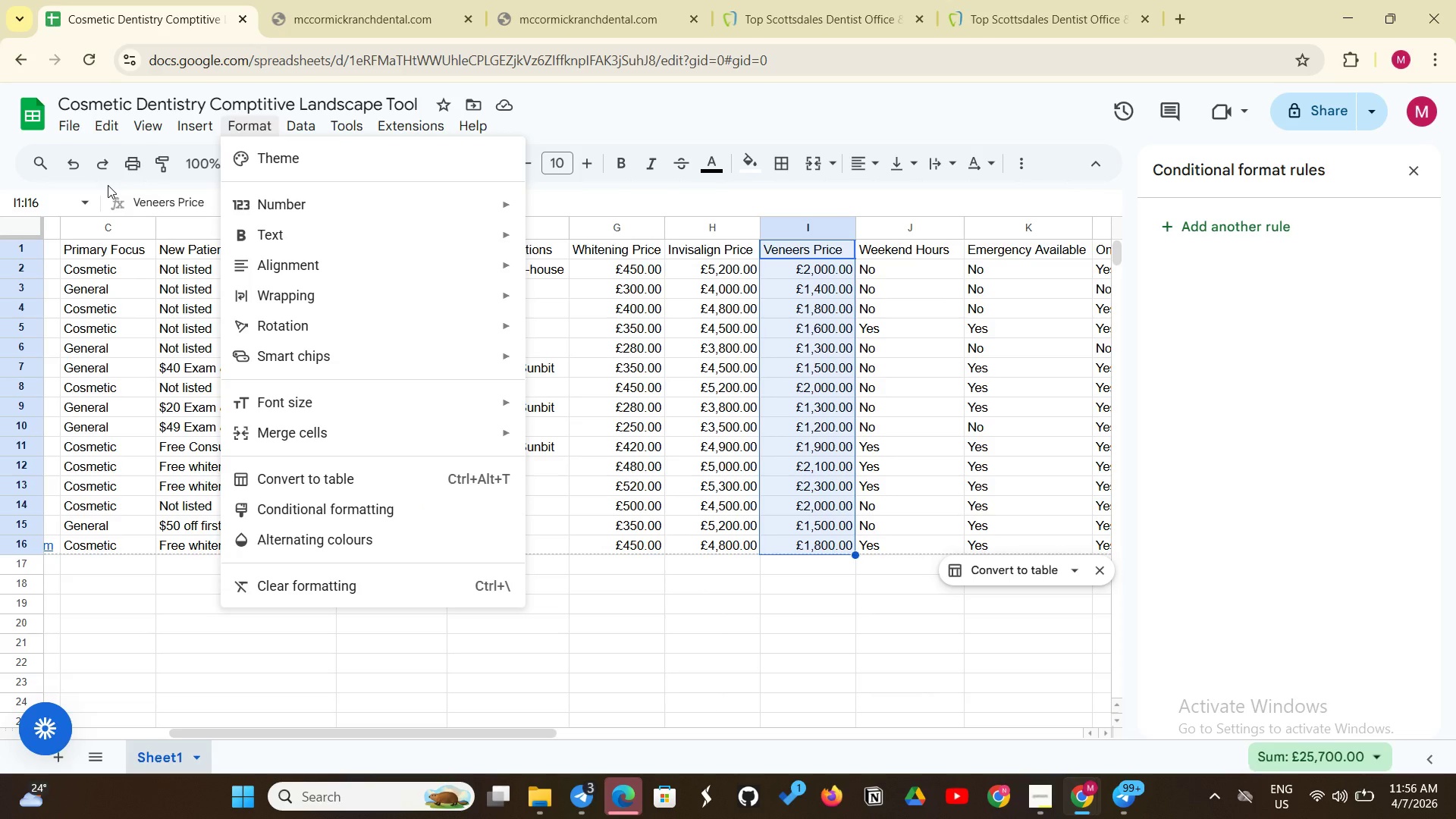 
wait(19.22)
 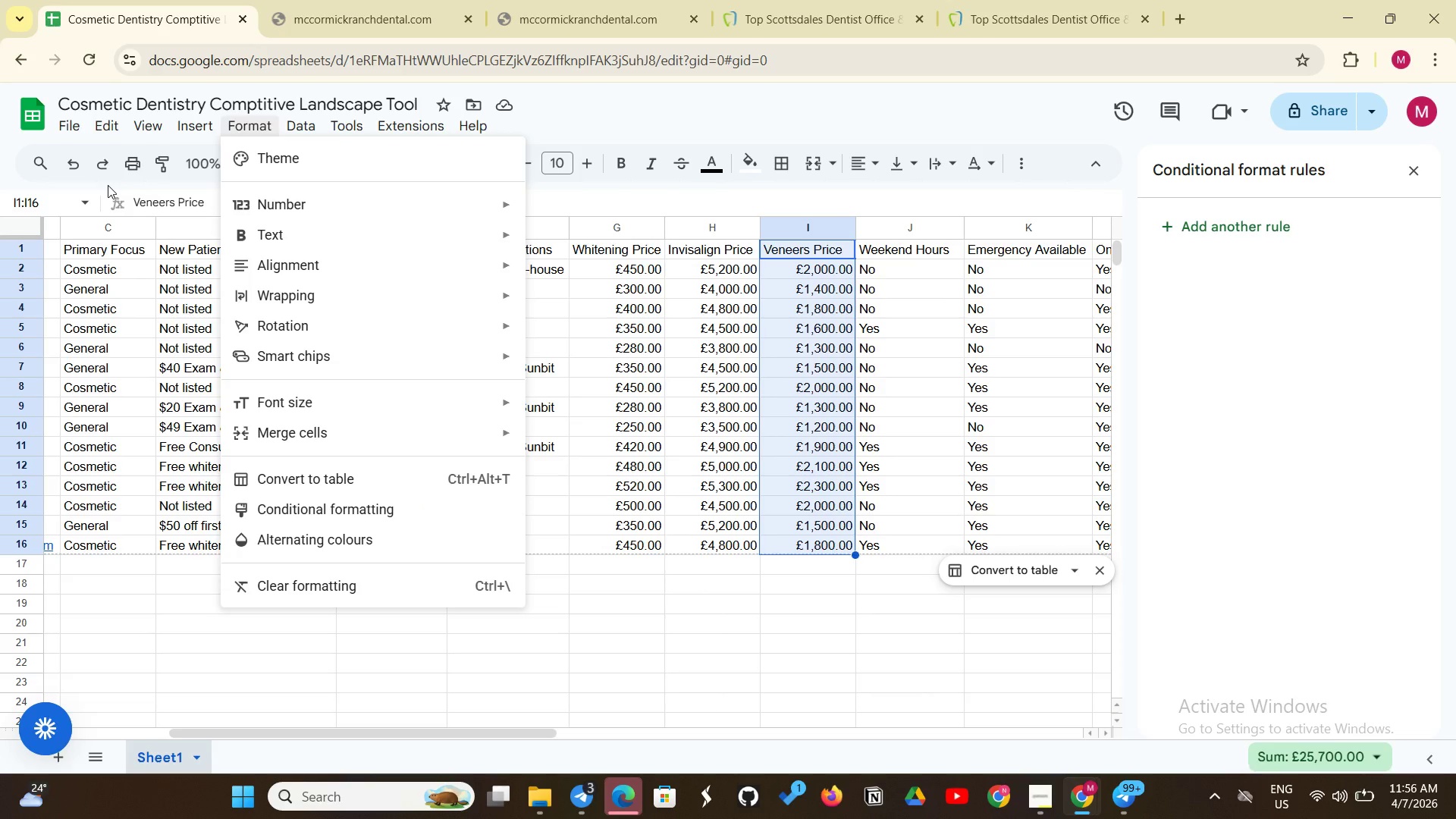 
left_click([1037, 818])